 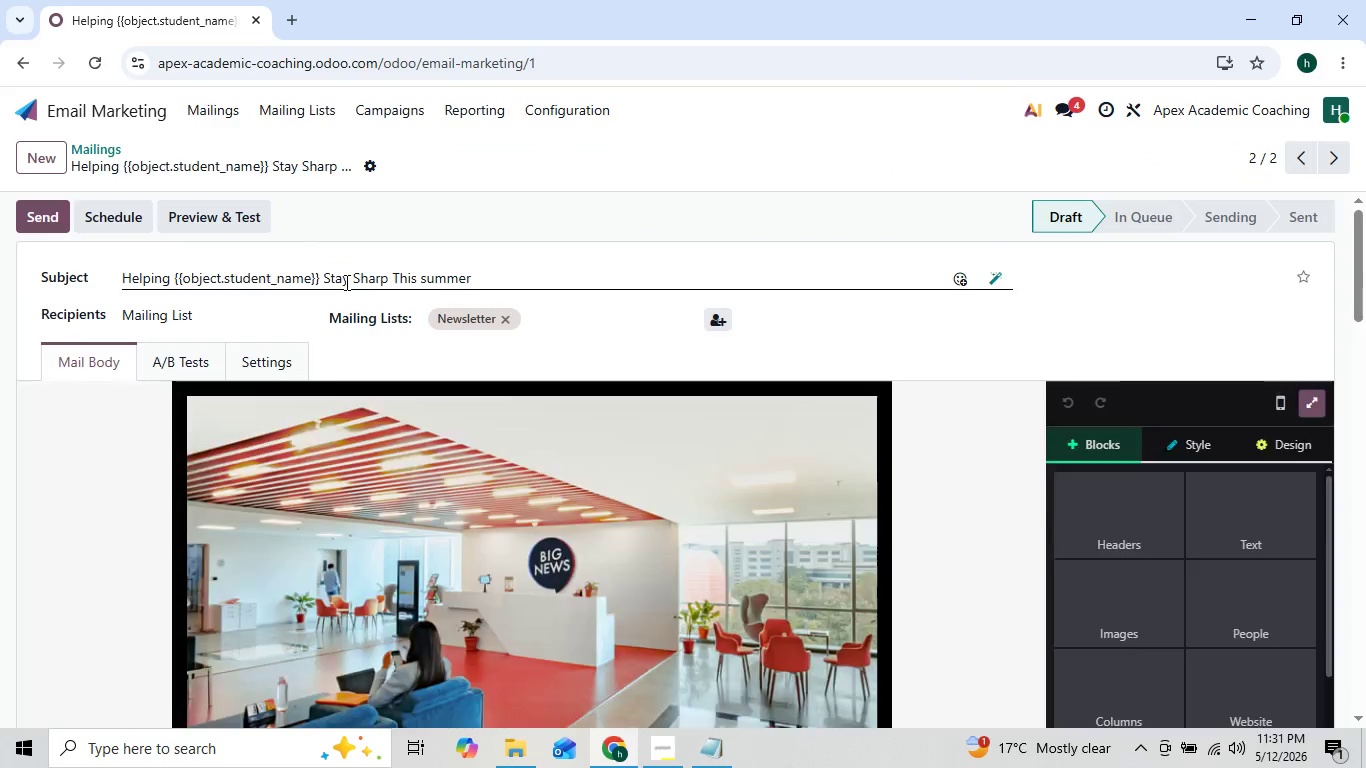 
left_click([570, 309])
 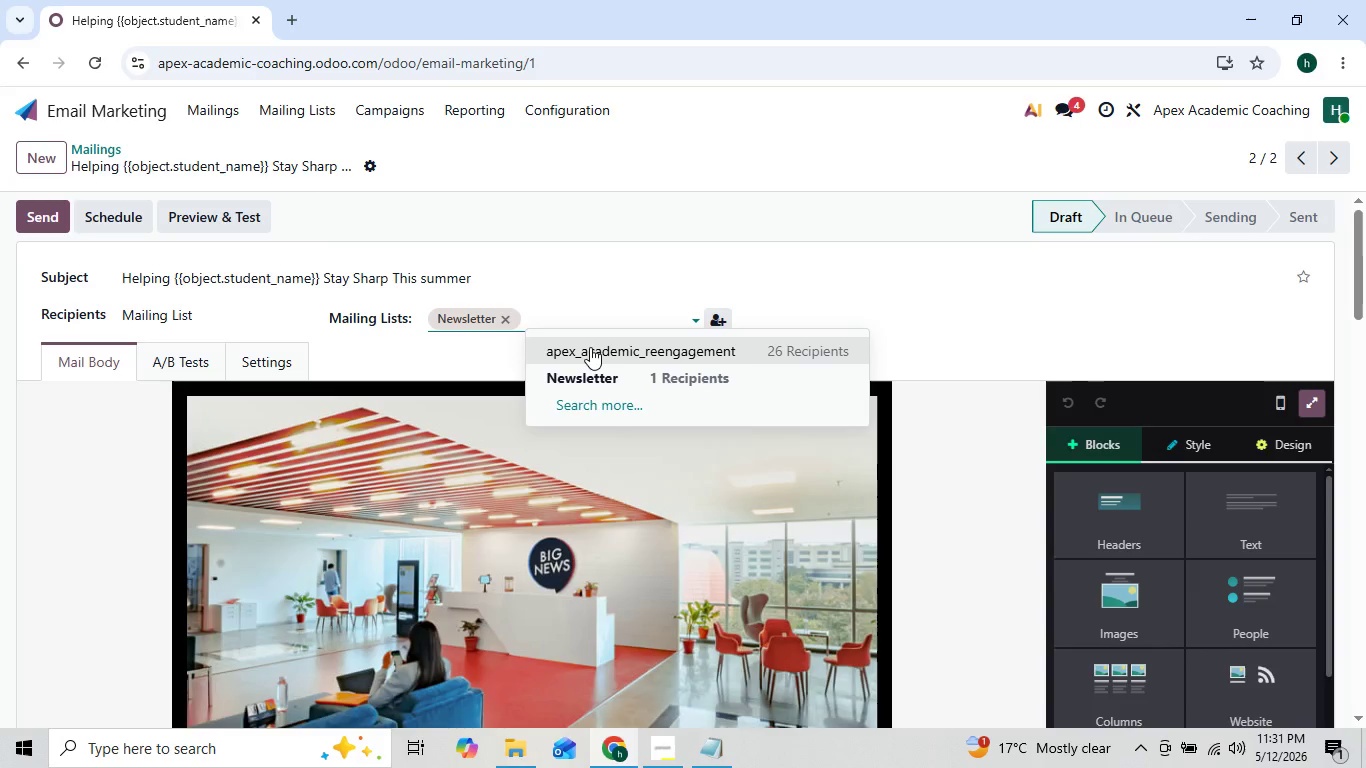 
left_click([590, 347])
 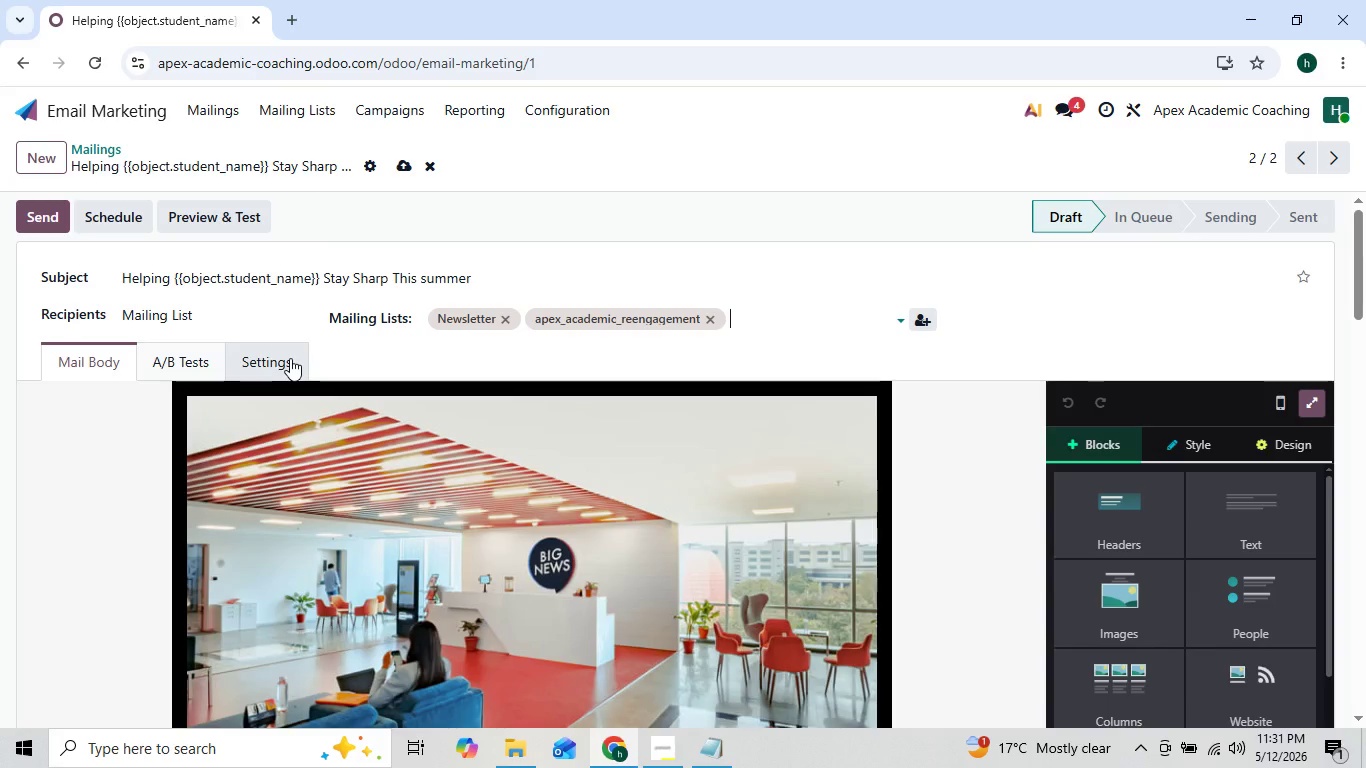 
left_click([290, 358])
 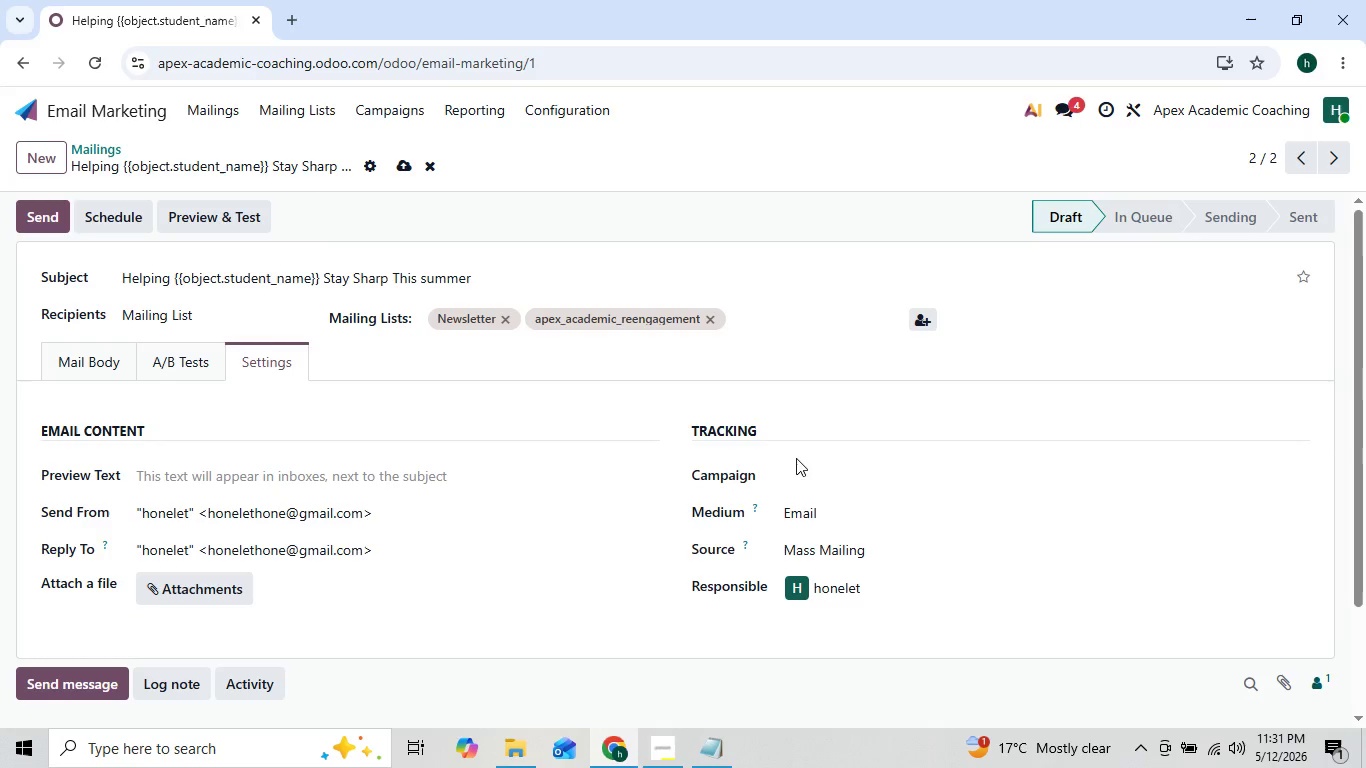 
left_click([808, 467])
 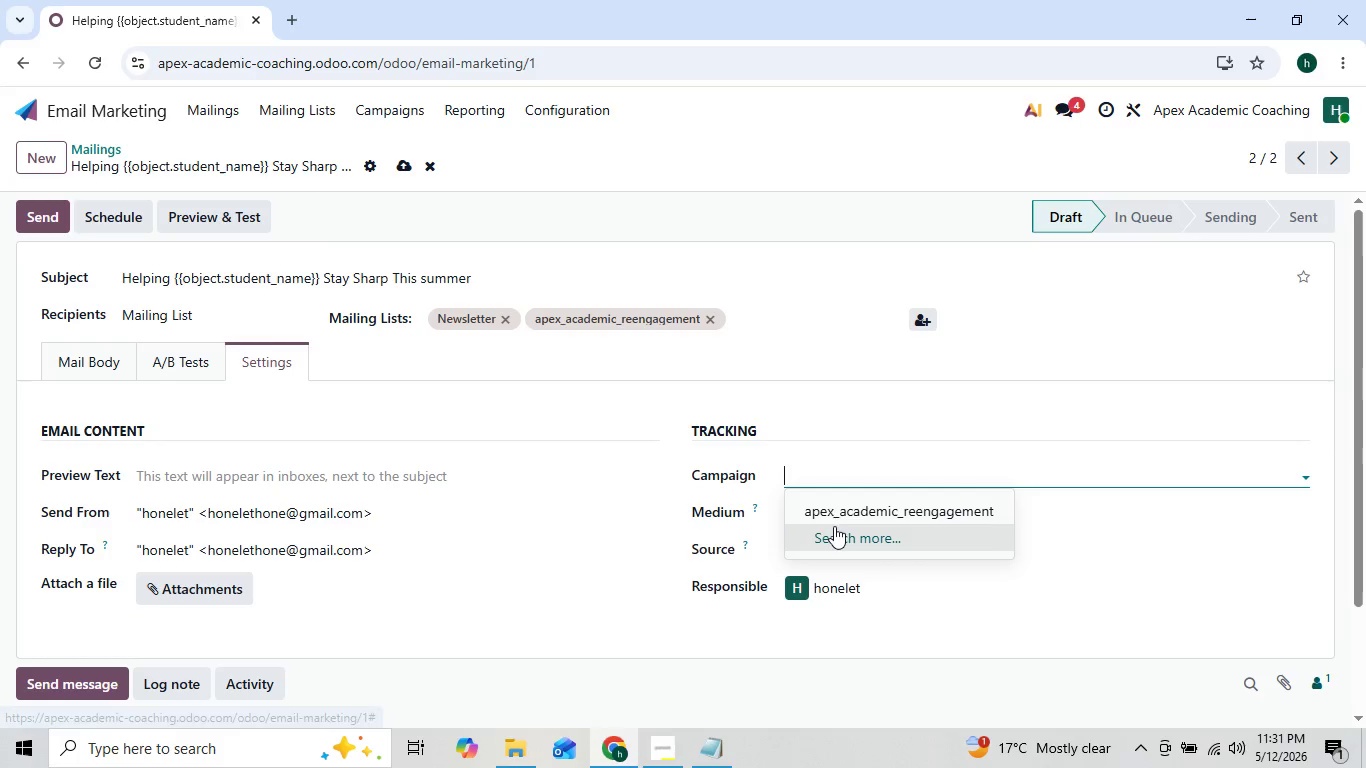 
left_click([829, 507])
 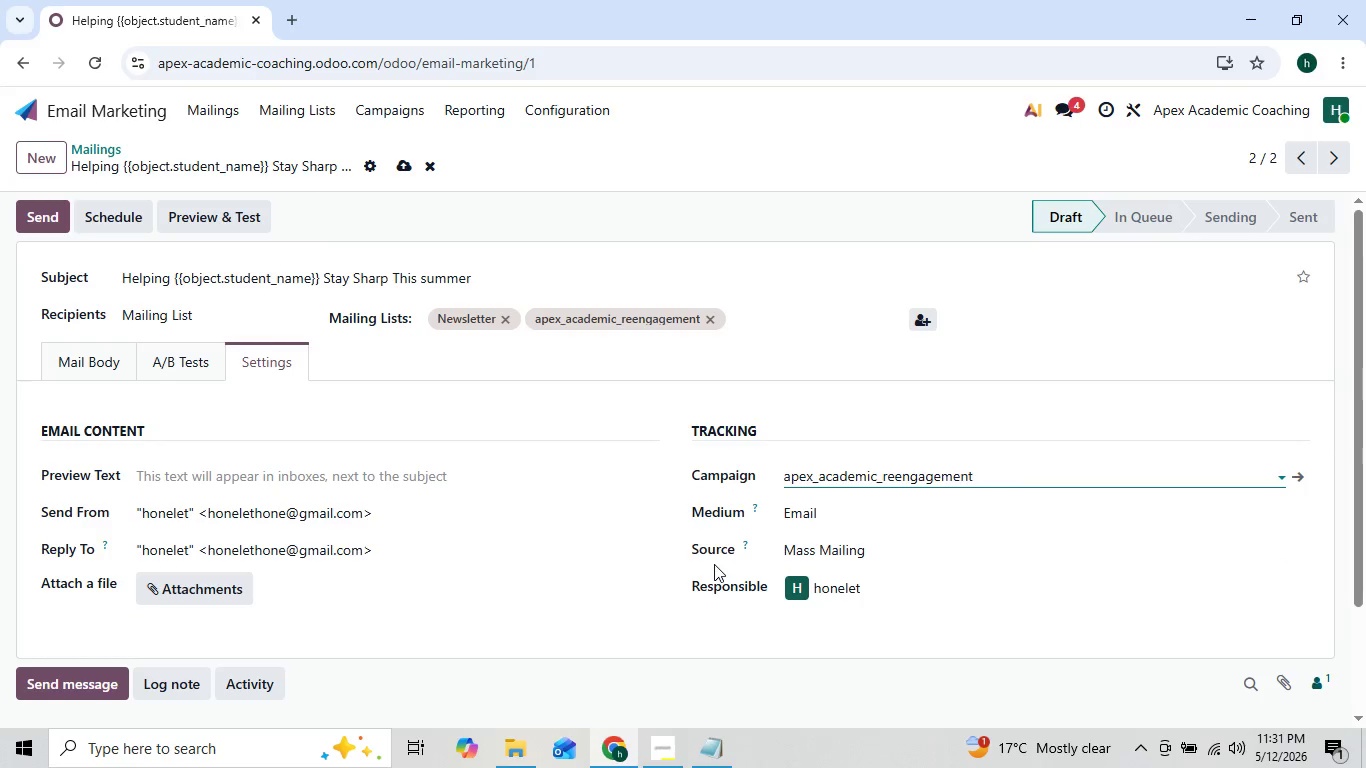 
left_click([668, 629])
 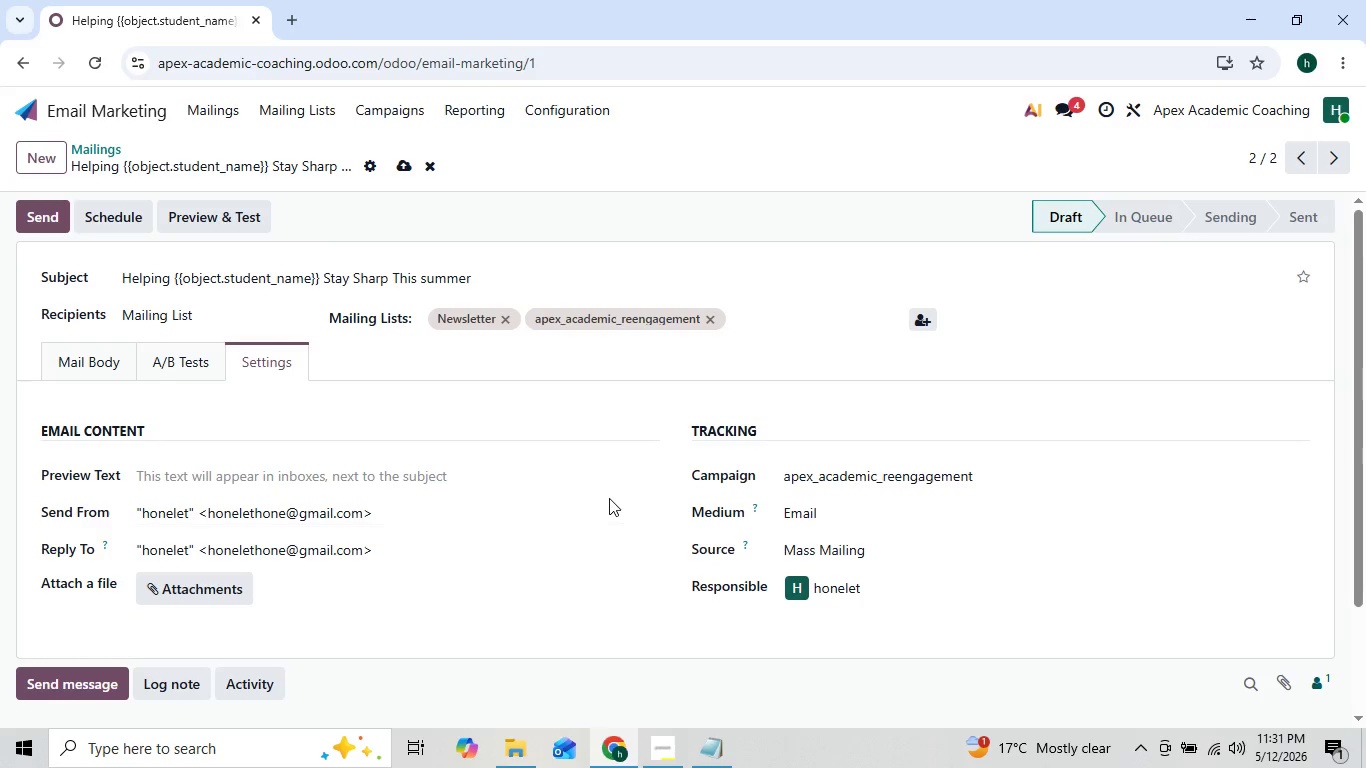 
left_click_drag(start_coordinate=[609, 498], to_coordinate=[484, 223])
 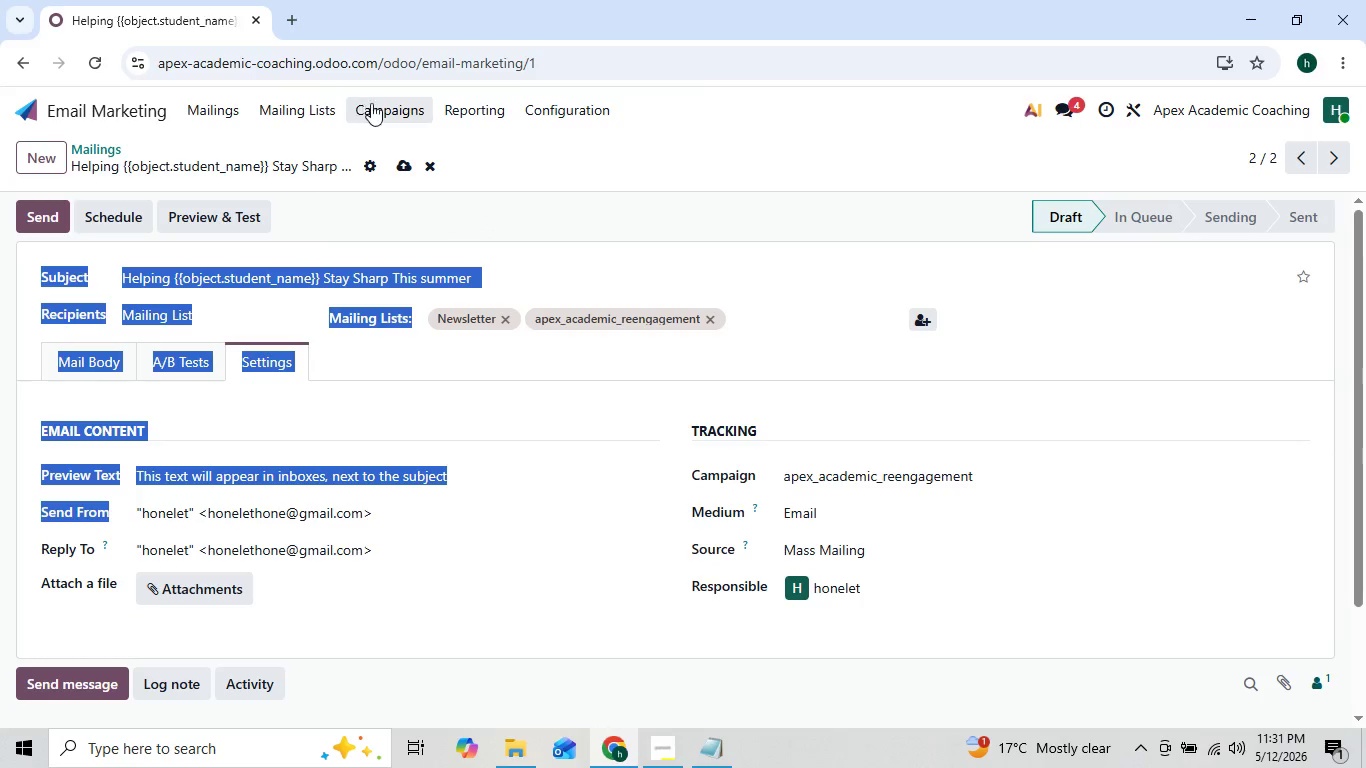 
left_click([373, 103])
 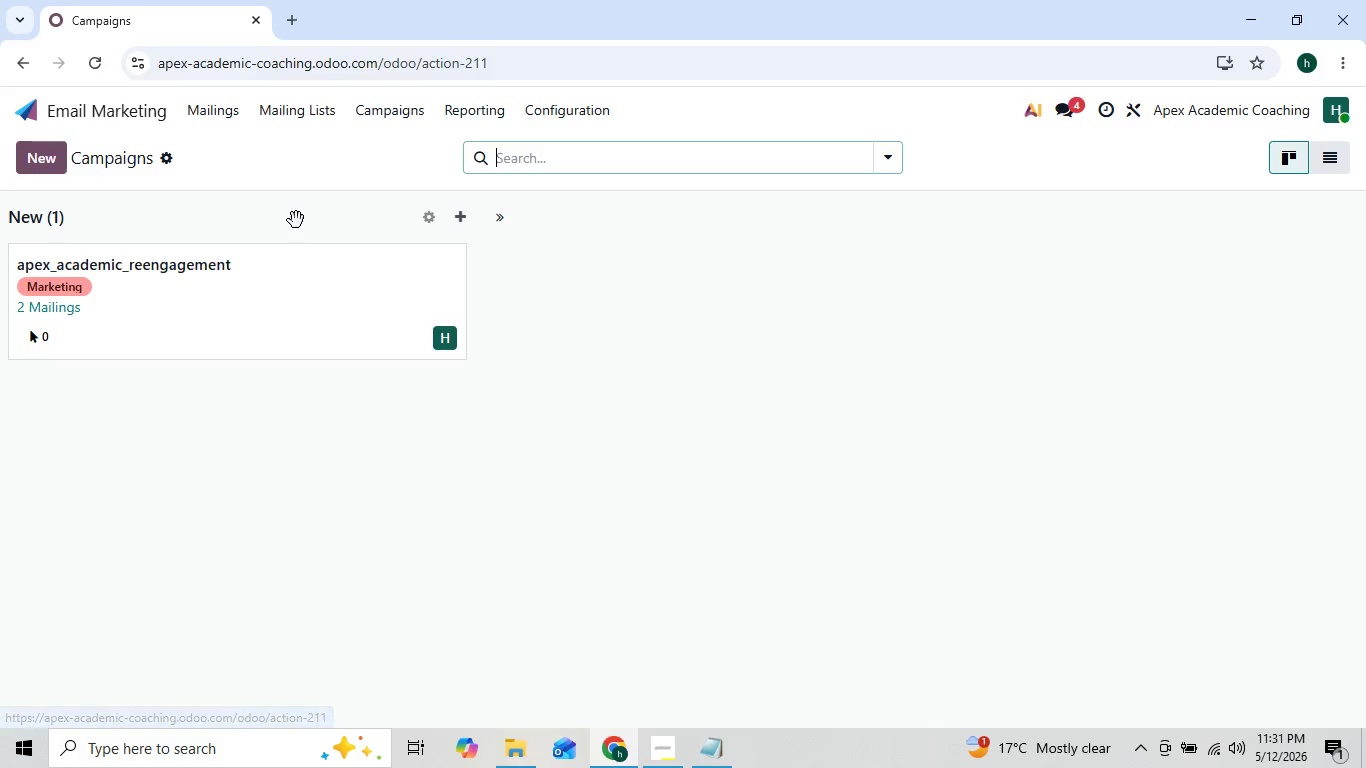 
left_click([277, 271])
 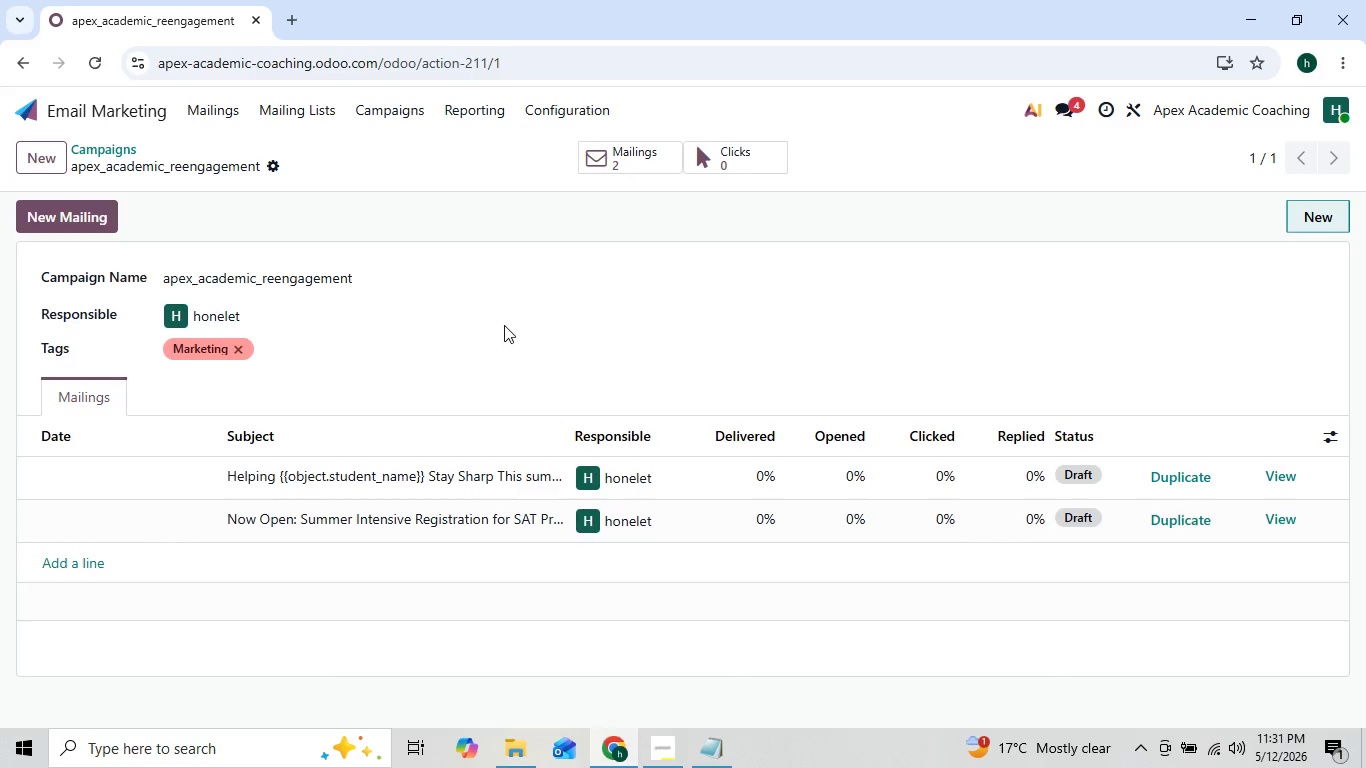 
left_click([725, 158])
 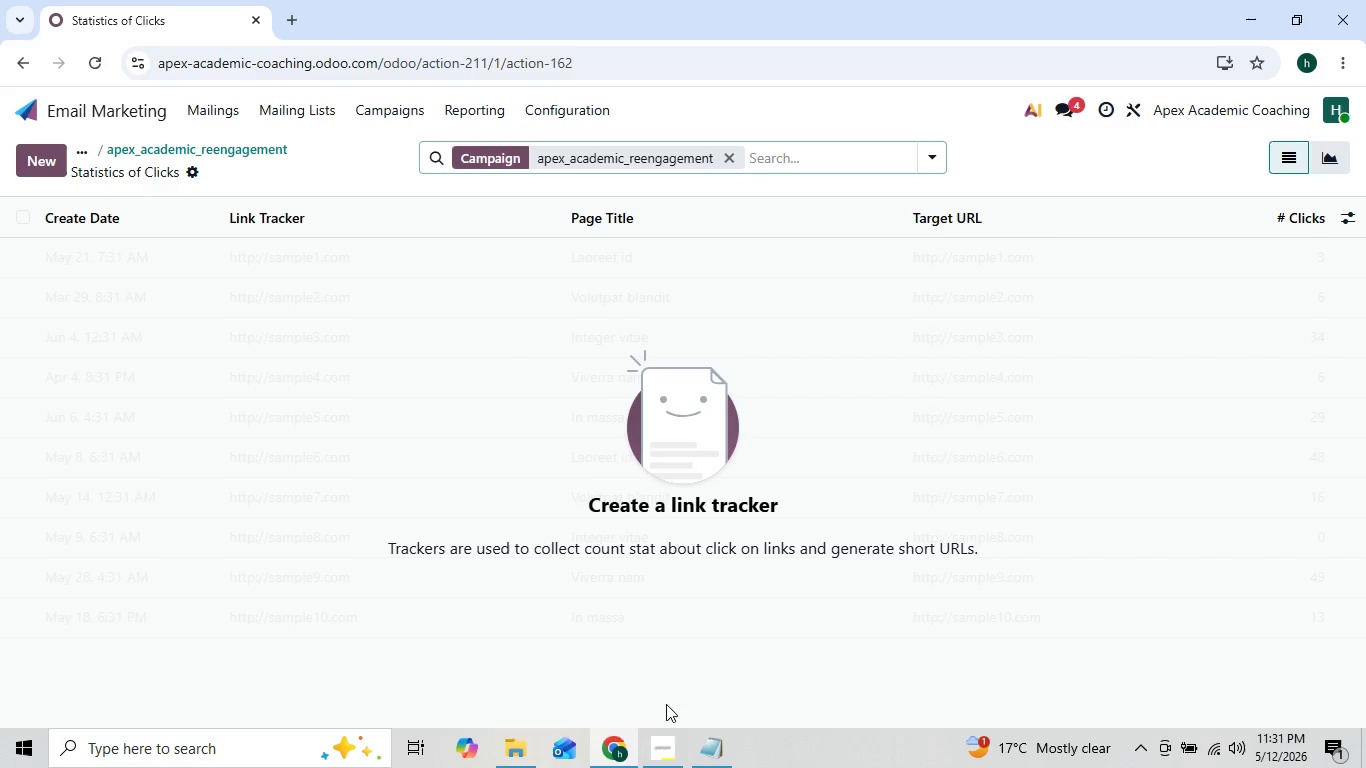 
wait(7.64)
 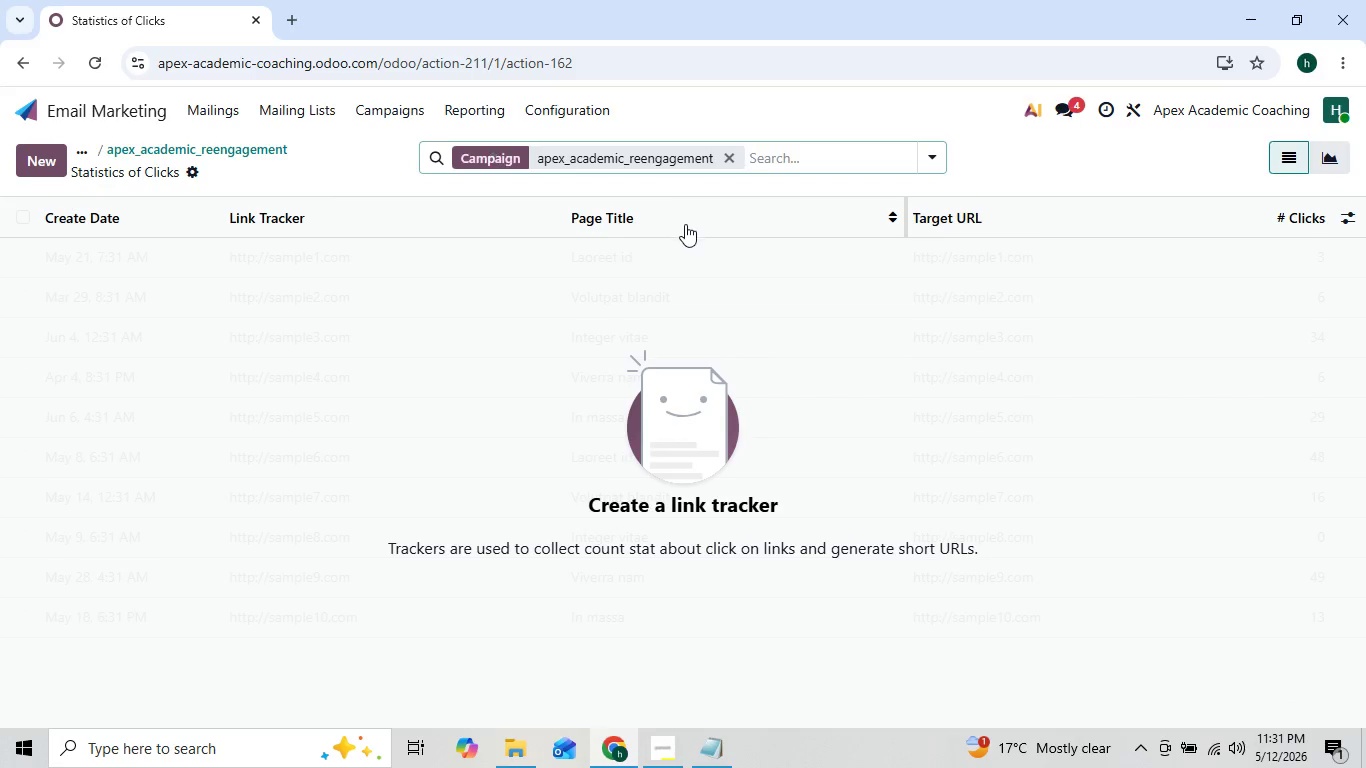 
left_click([665, 738])